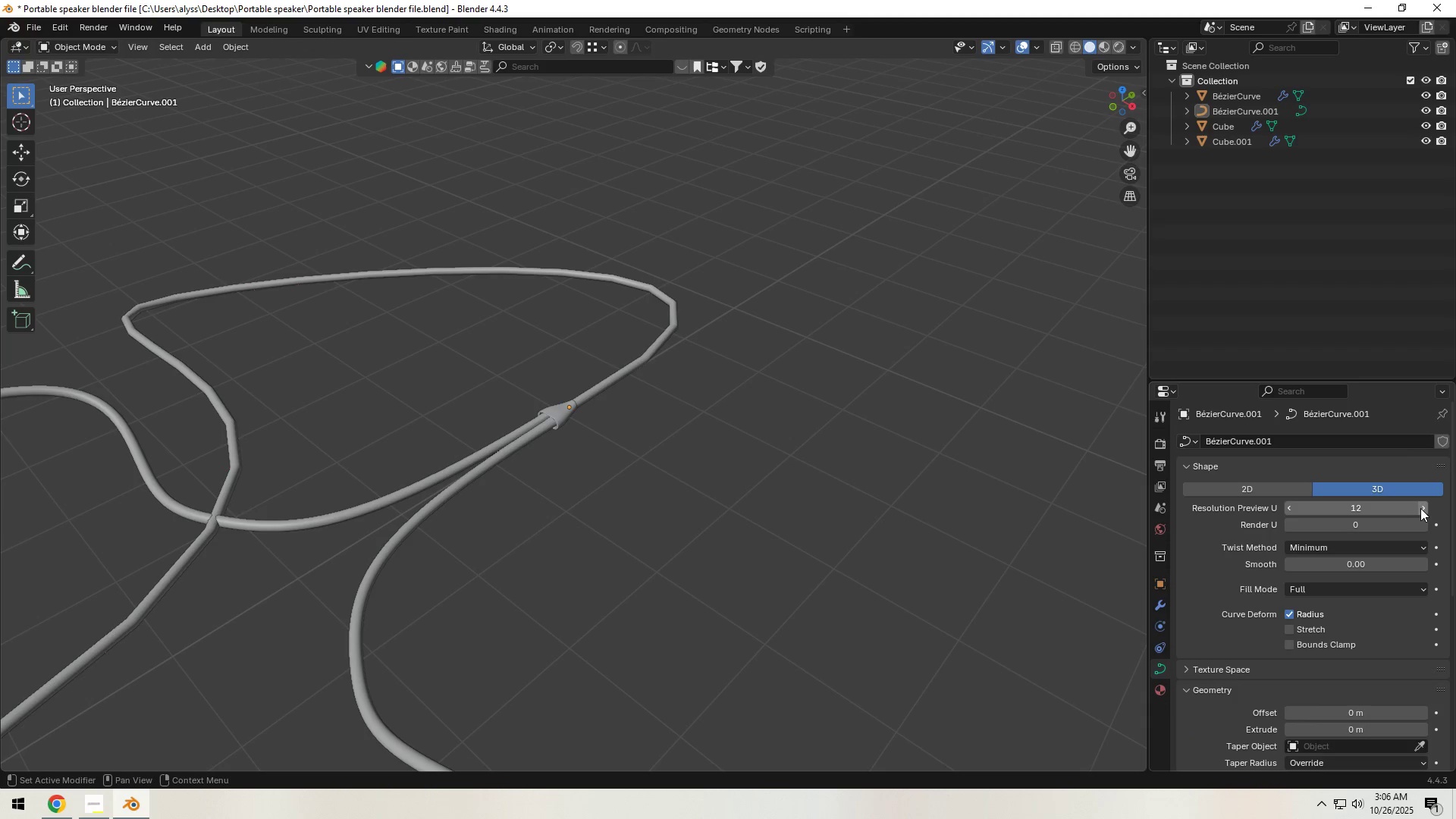 
left_click([1423, 508])
 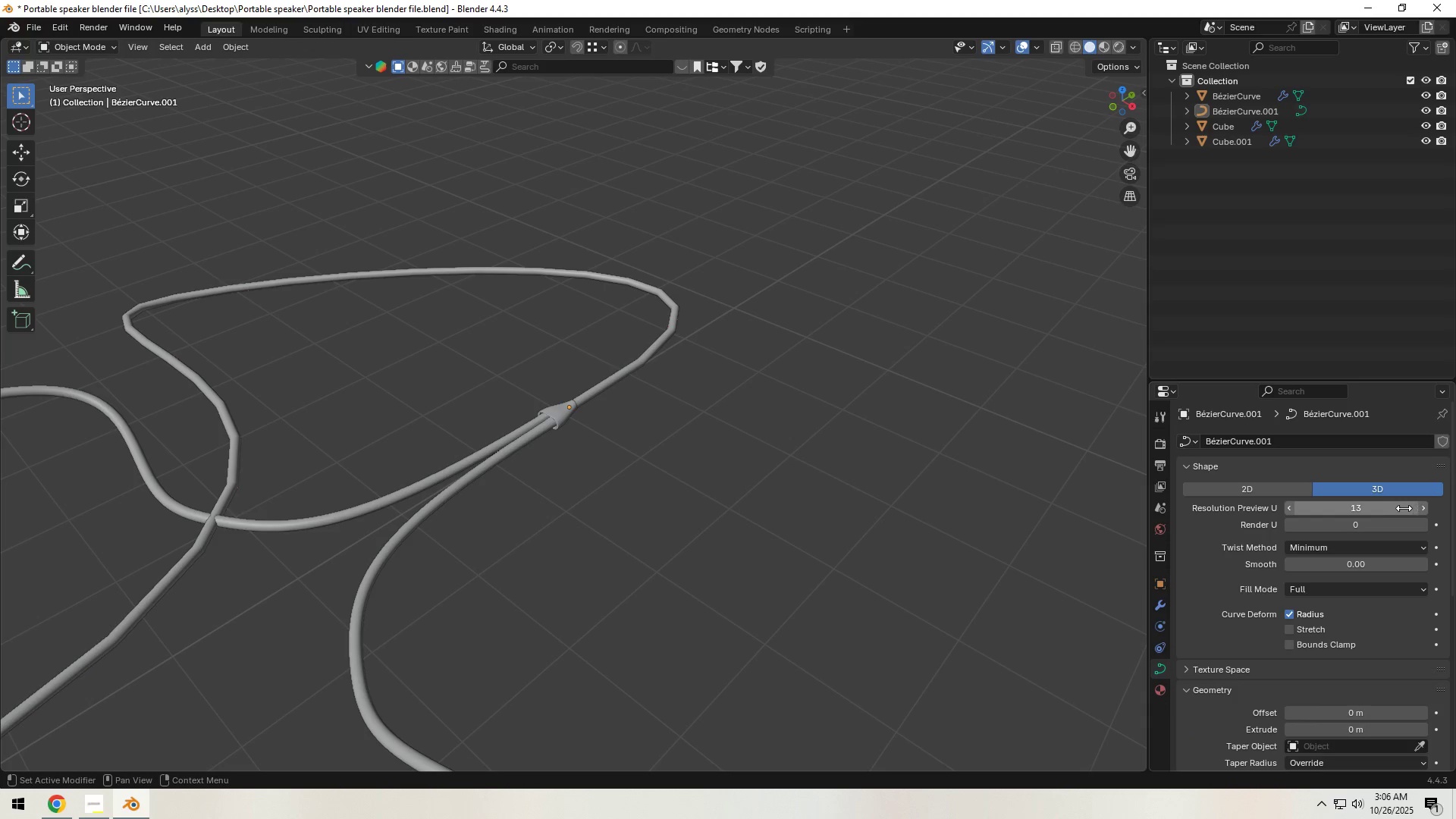 
mouse_move([1364, 512])
 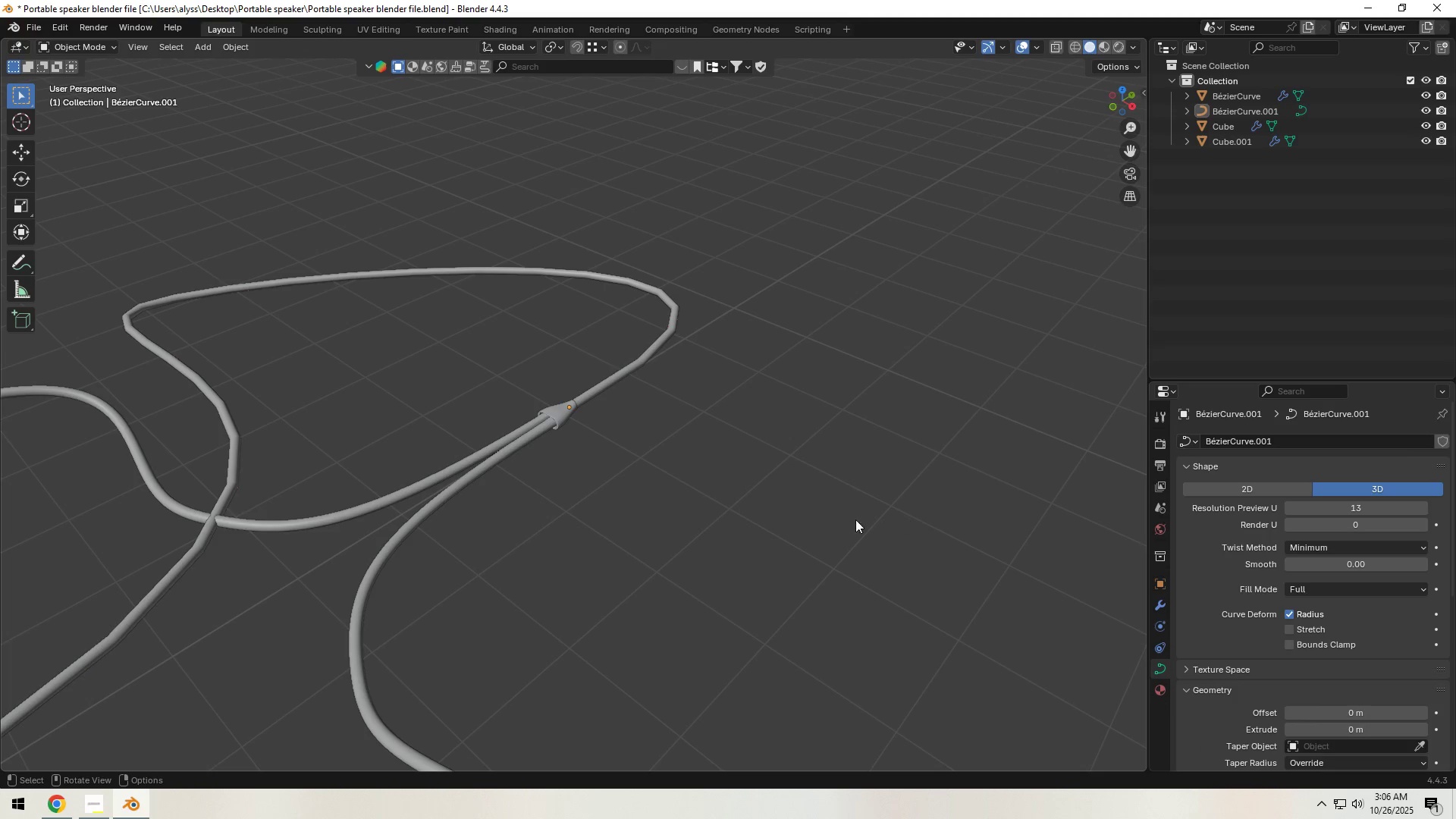 
left_click([818, 522])
 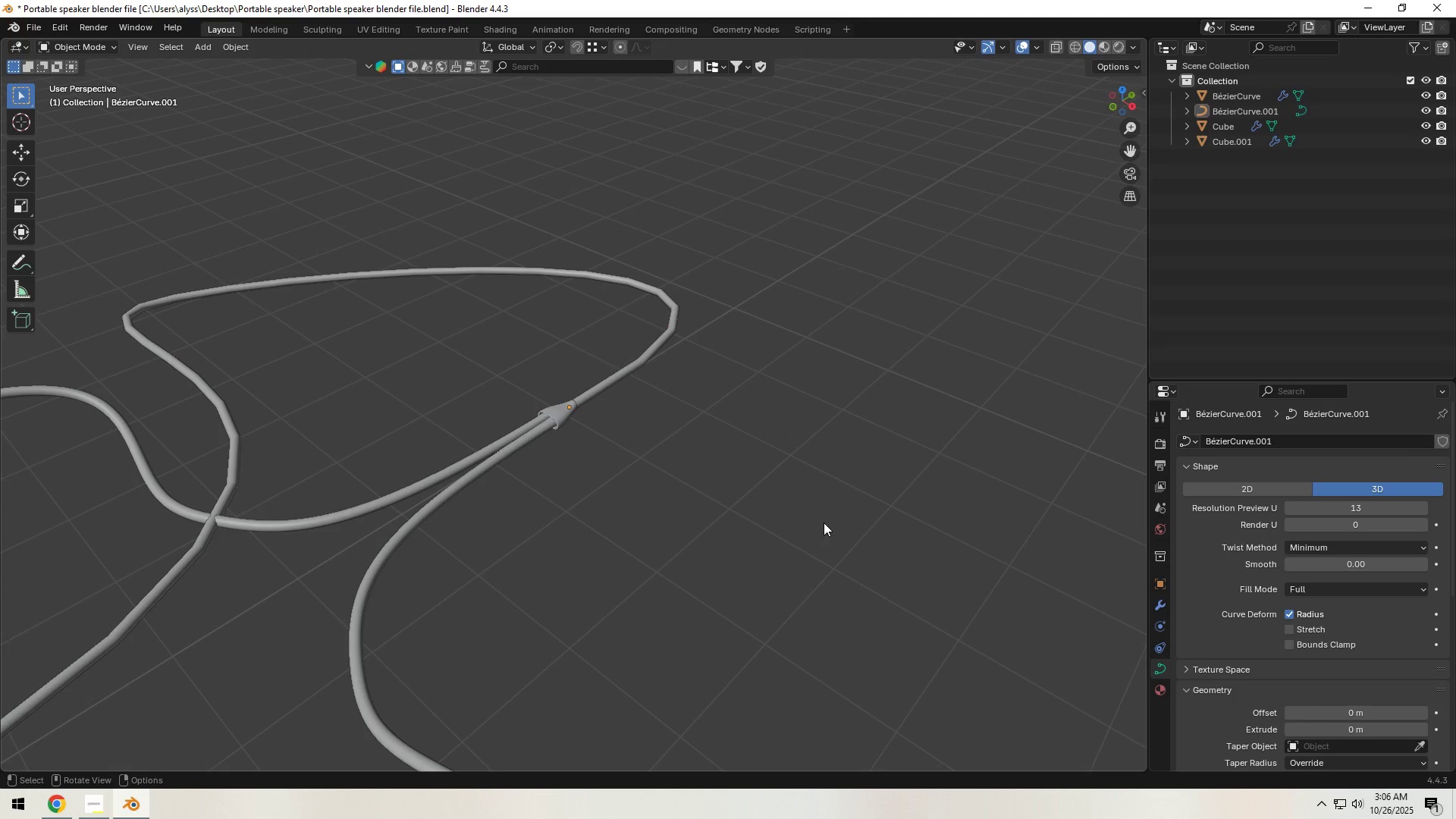 
key(Tab)
 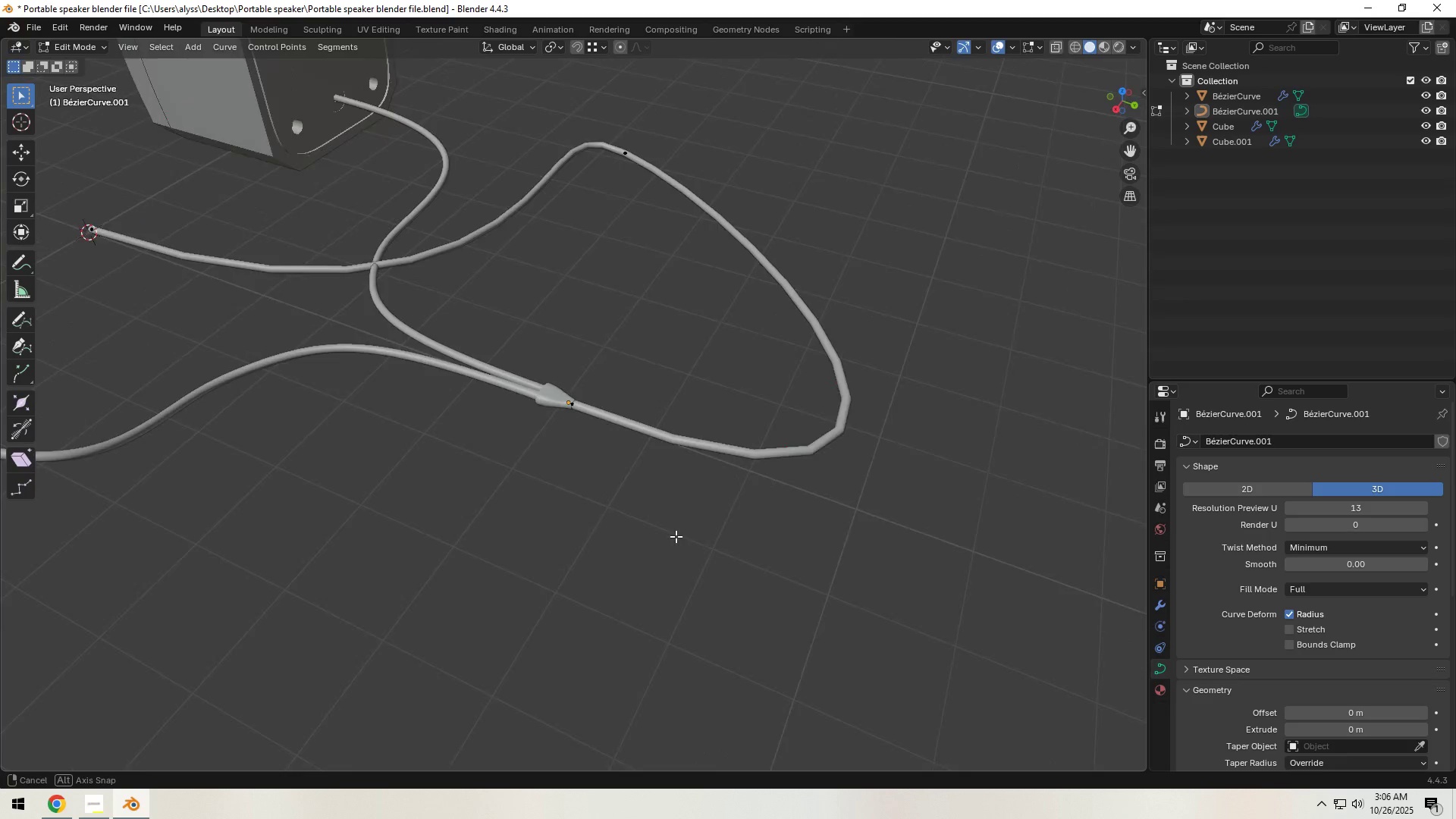 
scroll: coordinate [753, 528], scroll_direction: down, amount: 3.0
 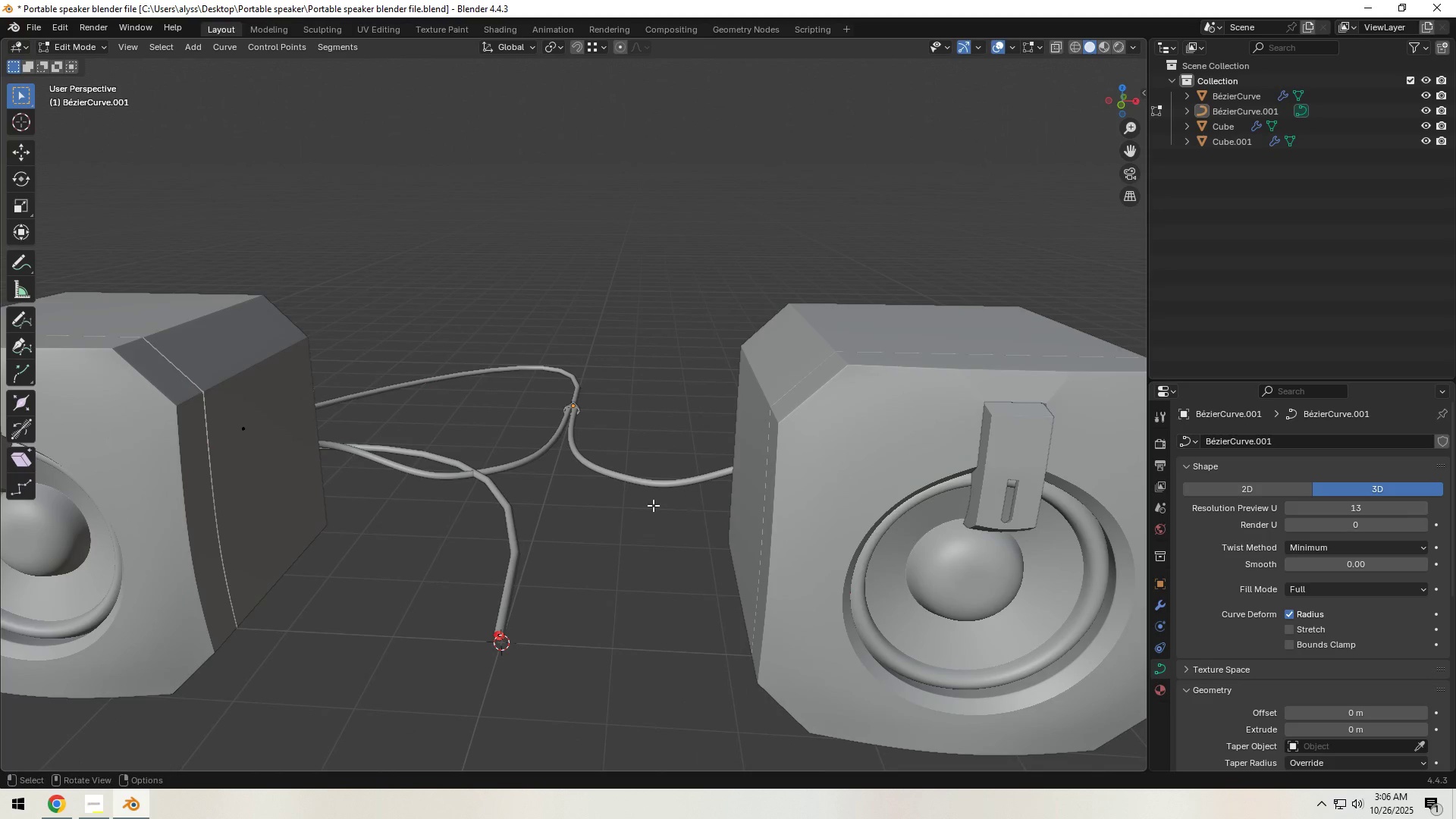 
left_click([511, 525])
 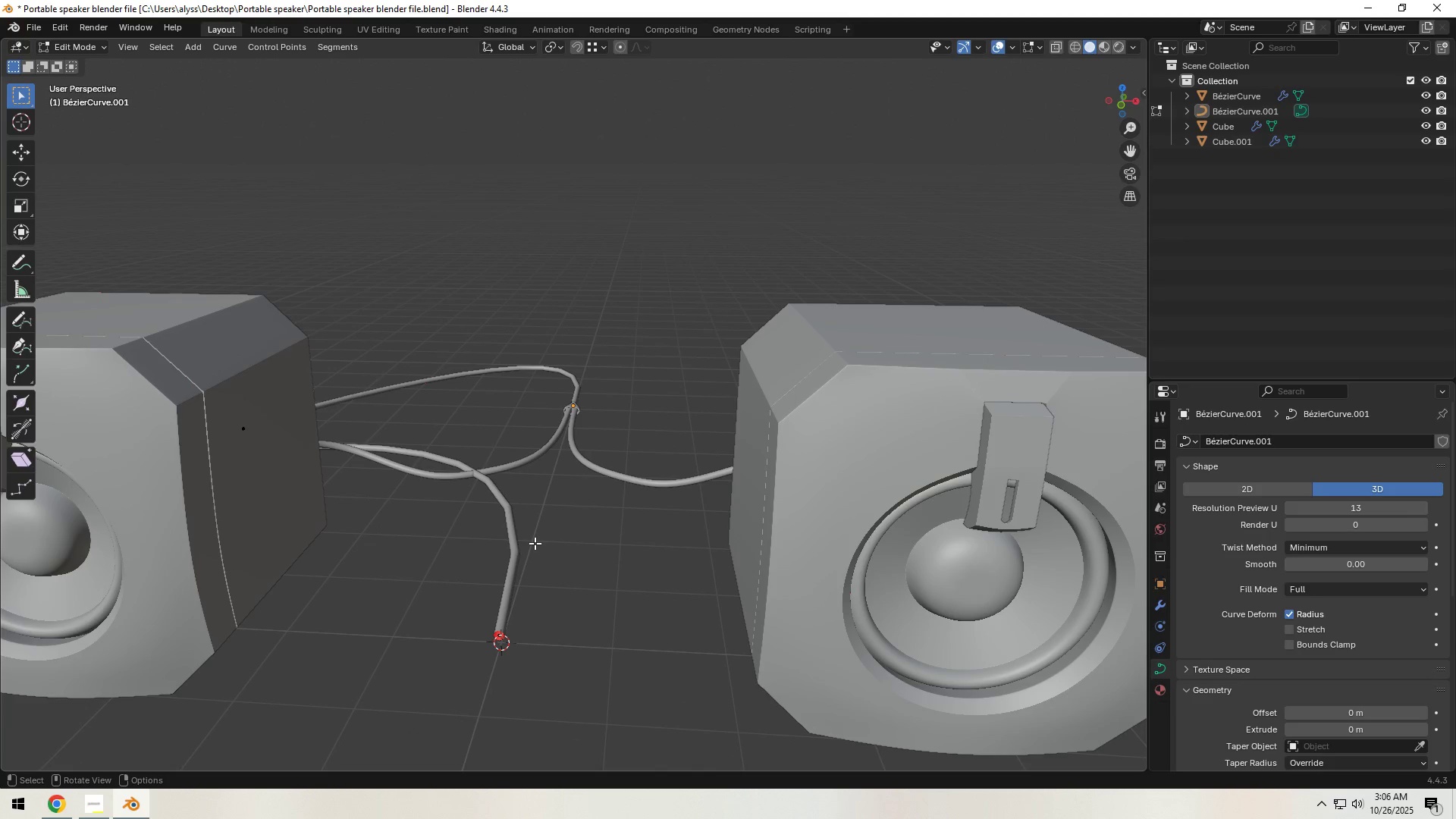 
key(Tab)
 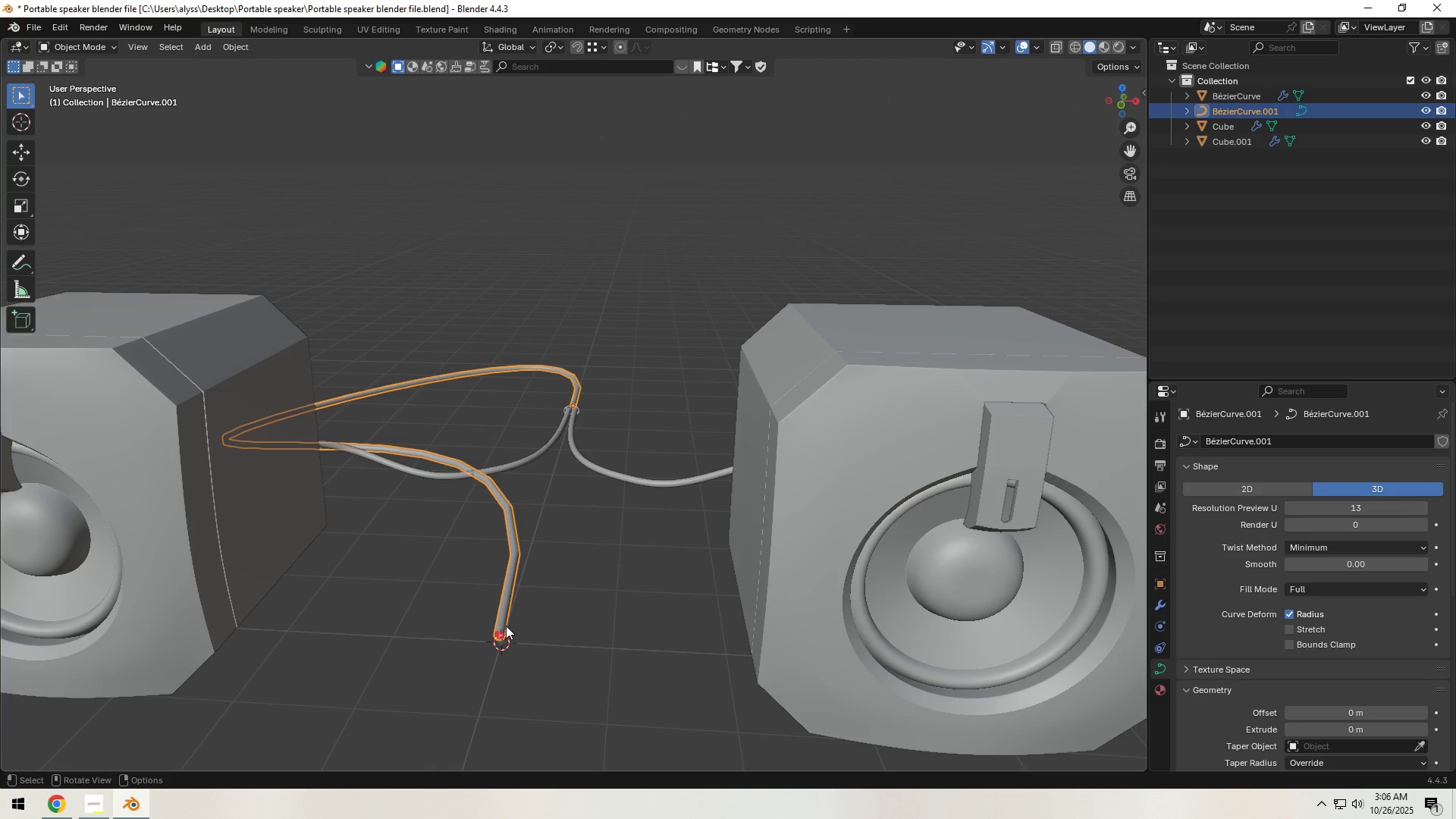 
left_click([502, 640])
 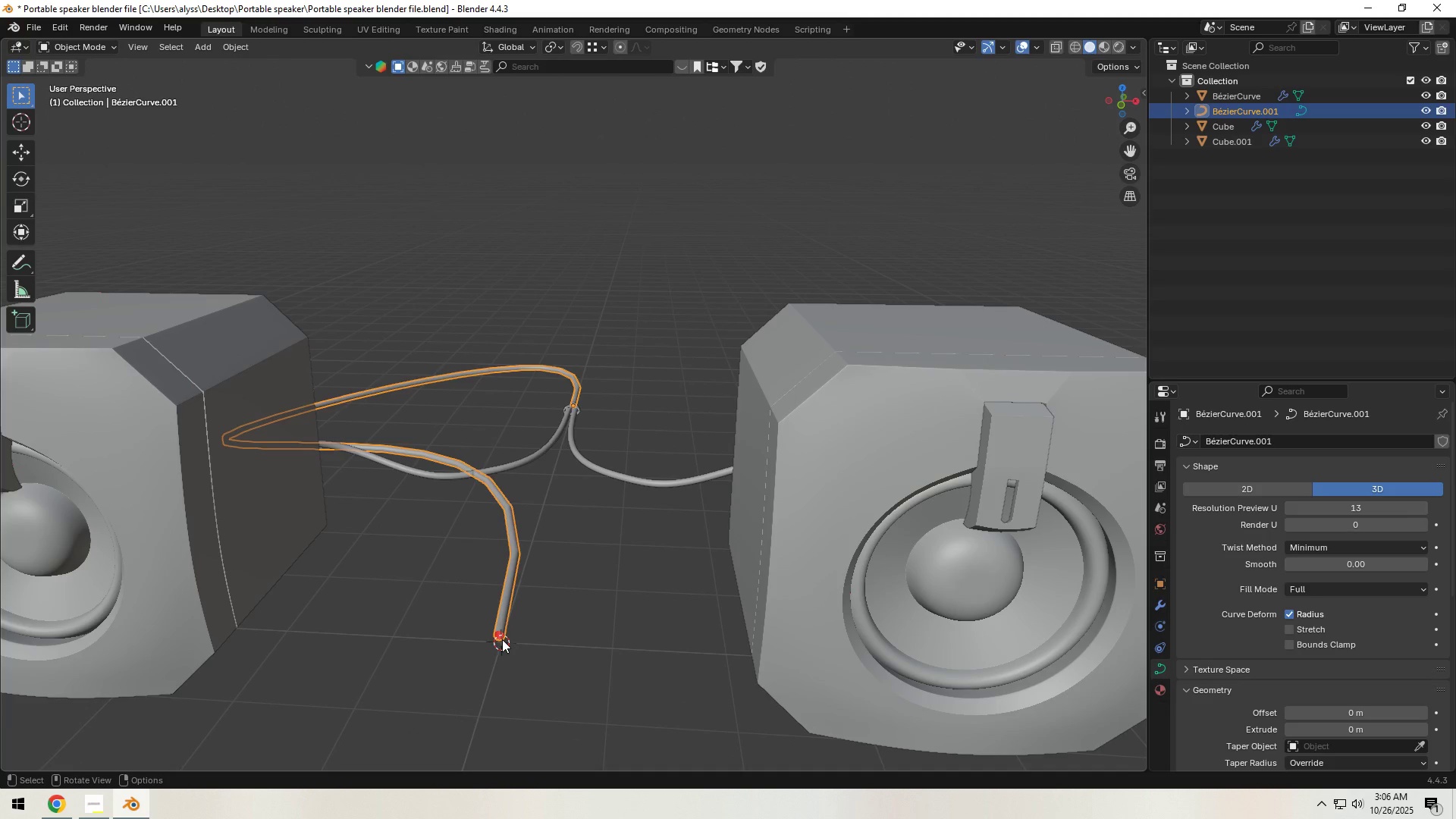 
key(Tab)
 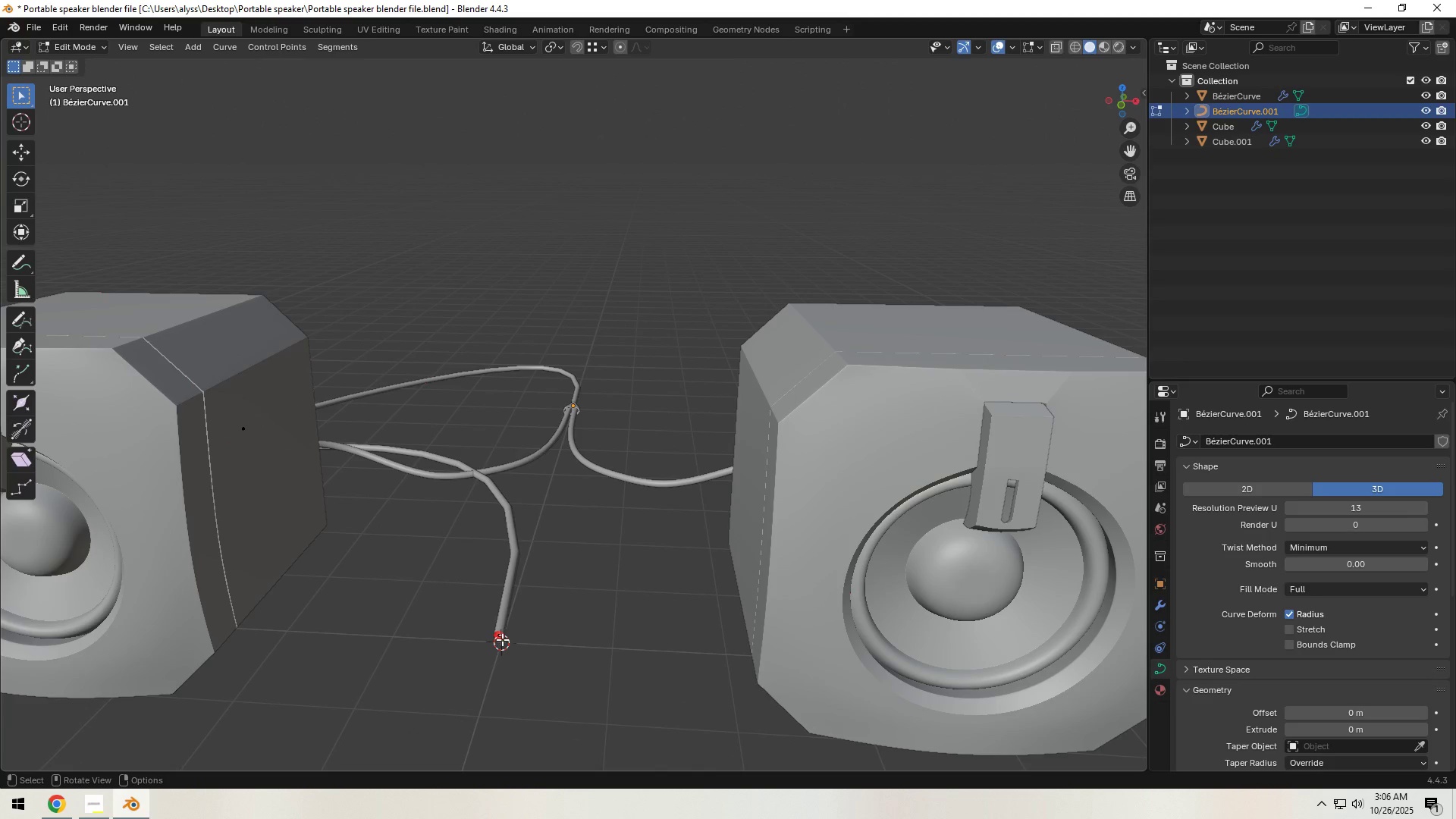 
left_click([502, 639])
 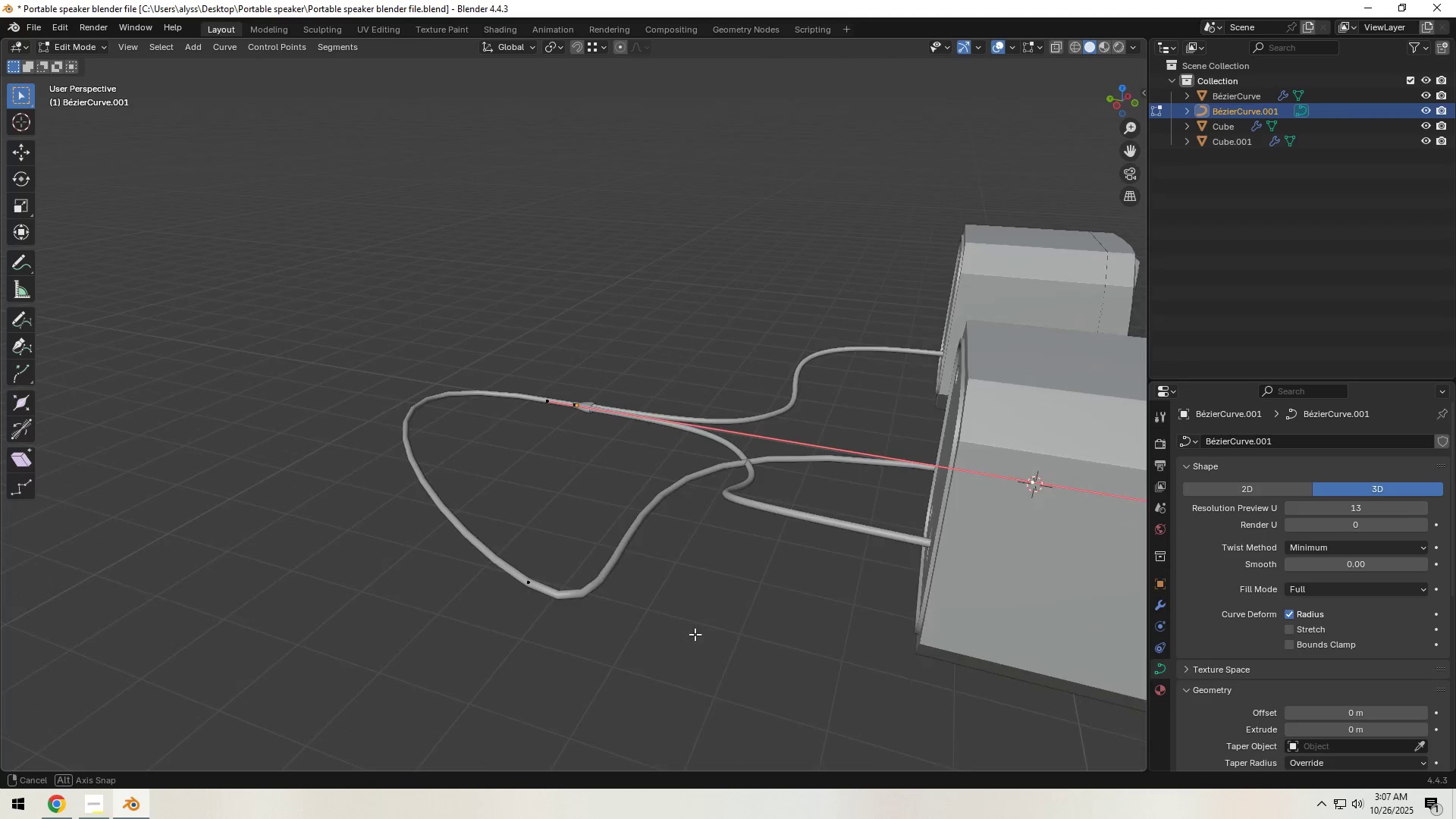 
type(gz)
 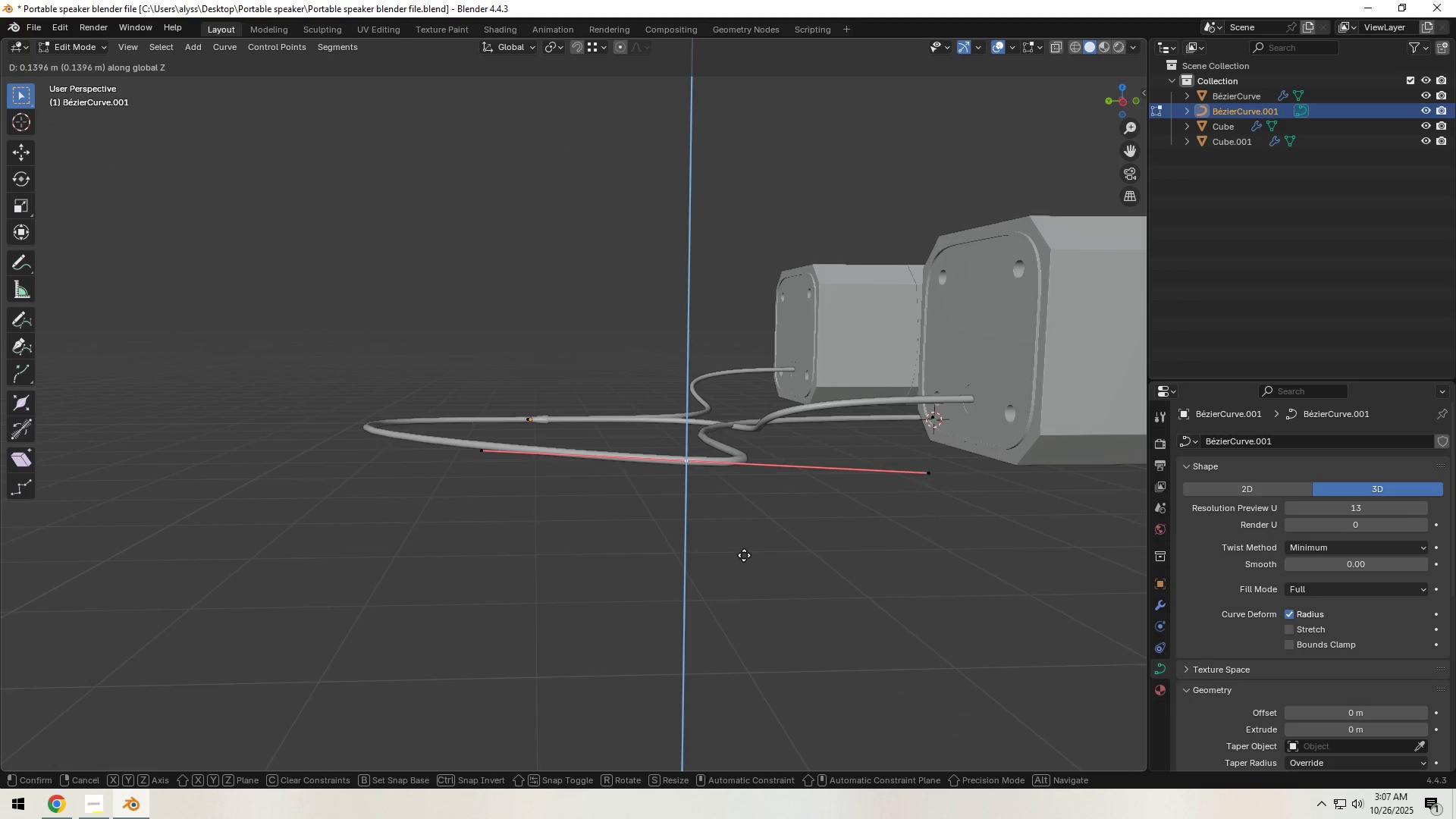 
left_click([743, 554])
 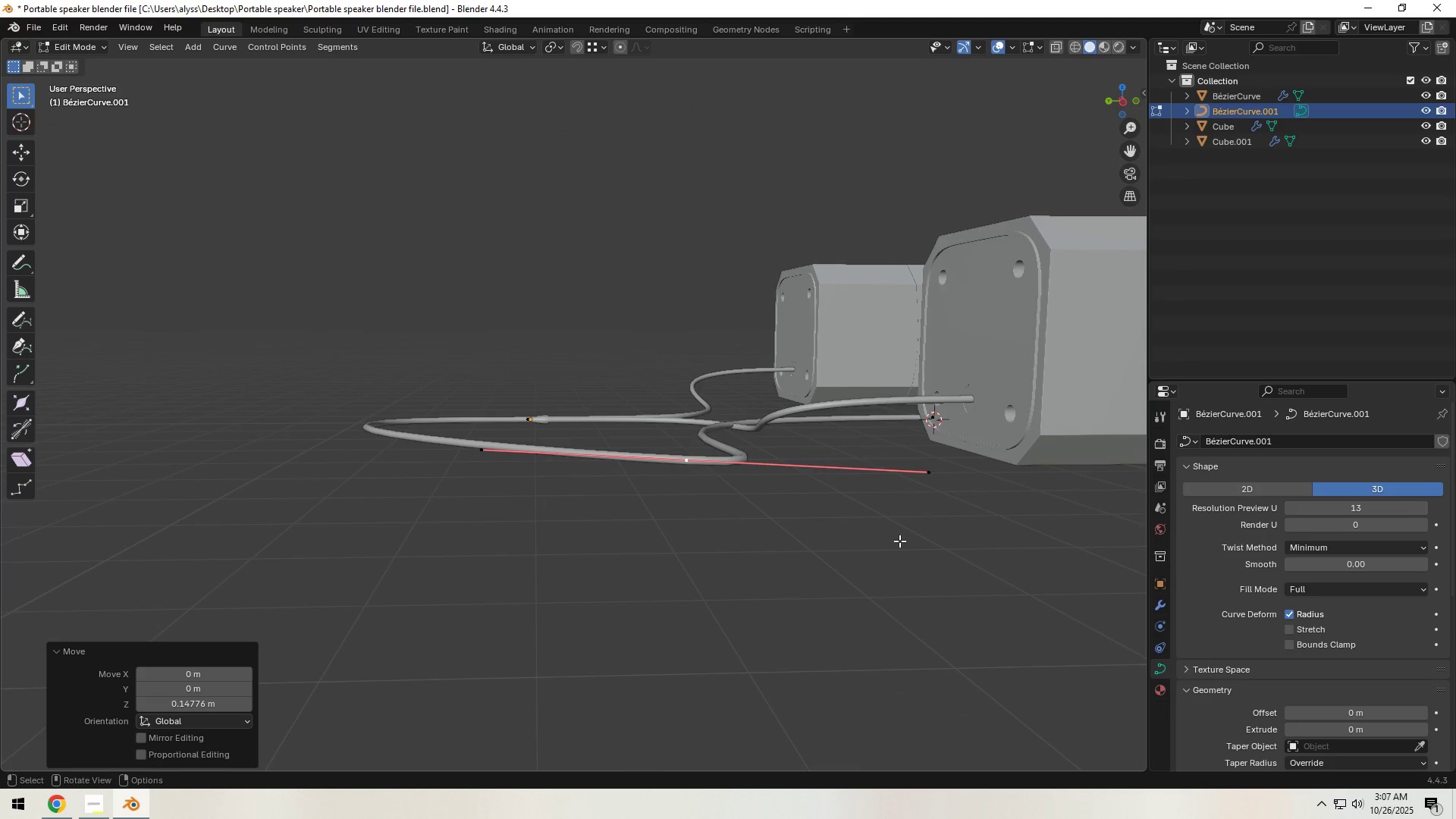 
key(R)
 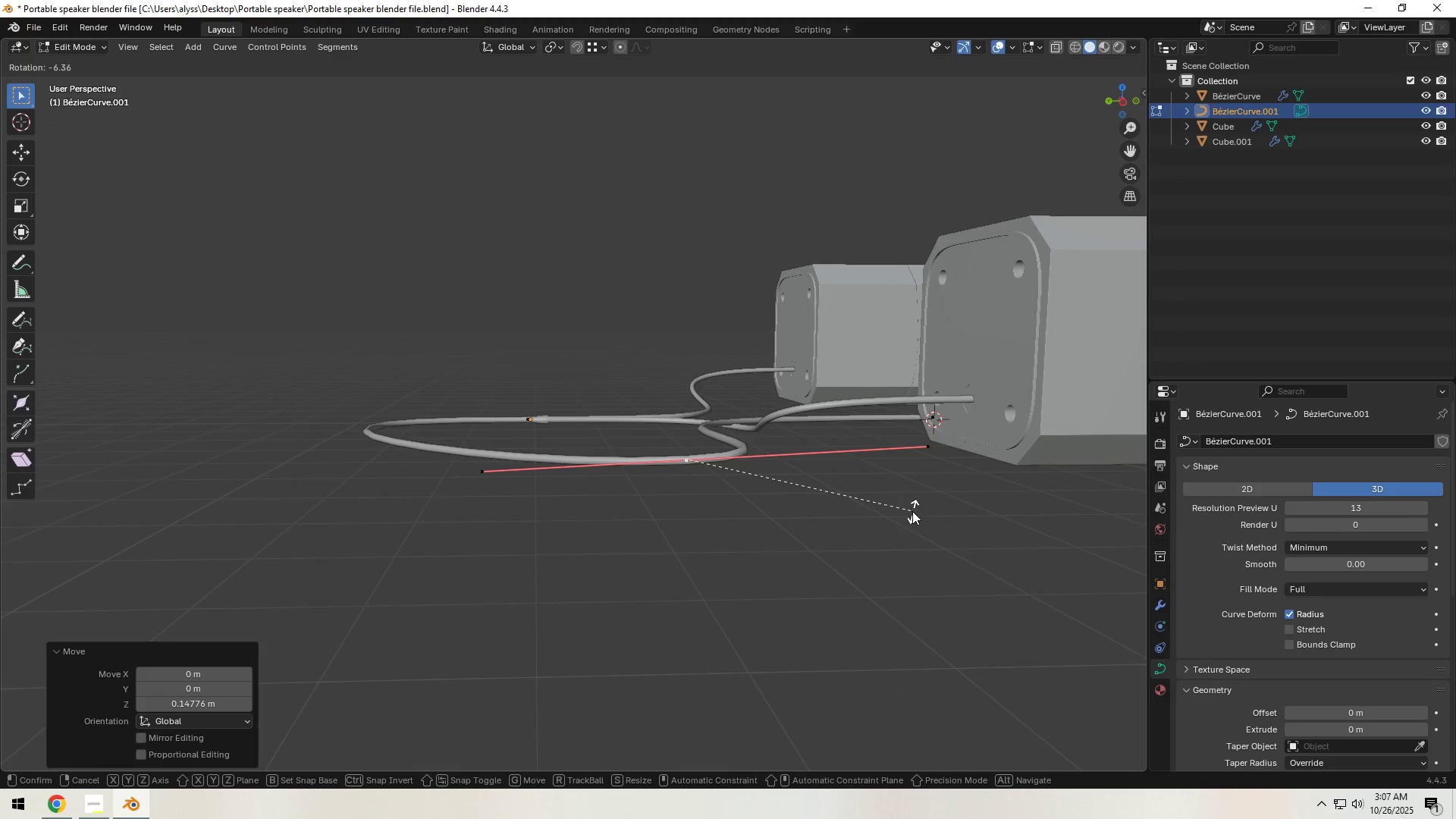 
left_click([912, 511])
 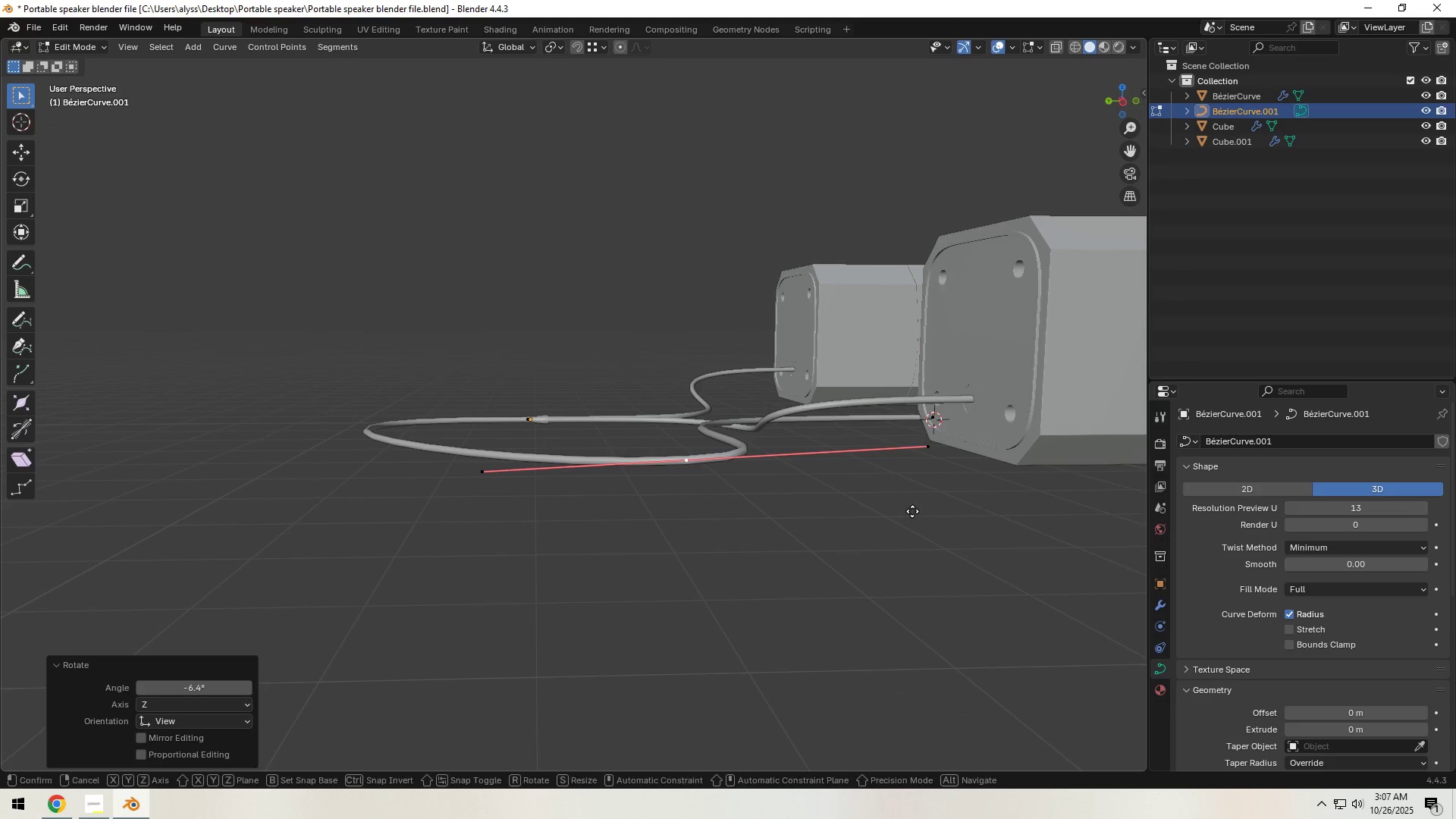 
type(gz)
 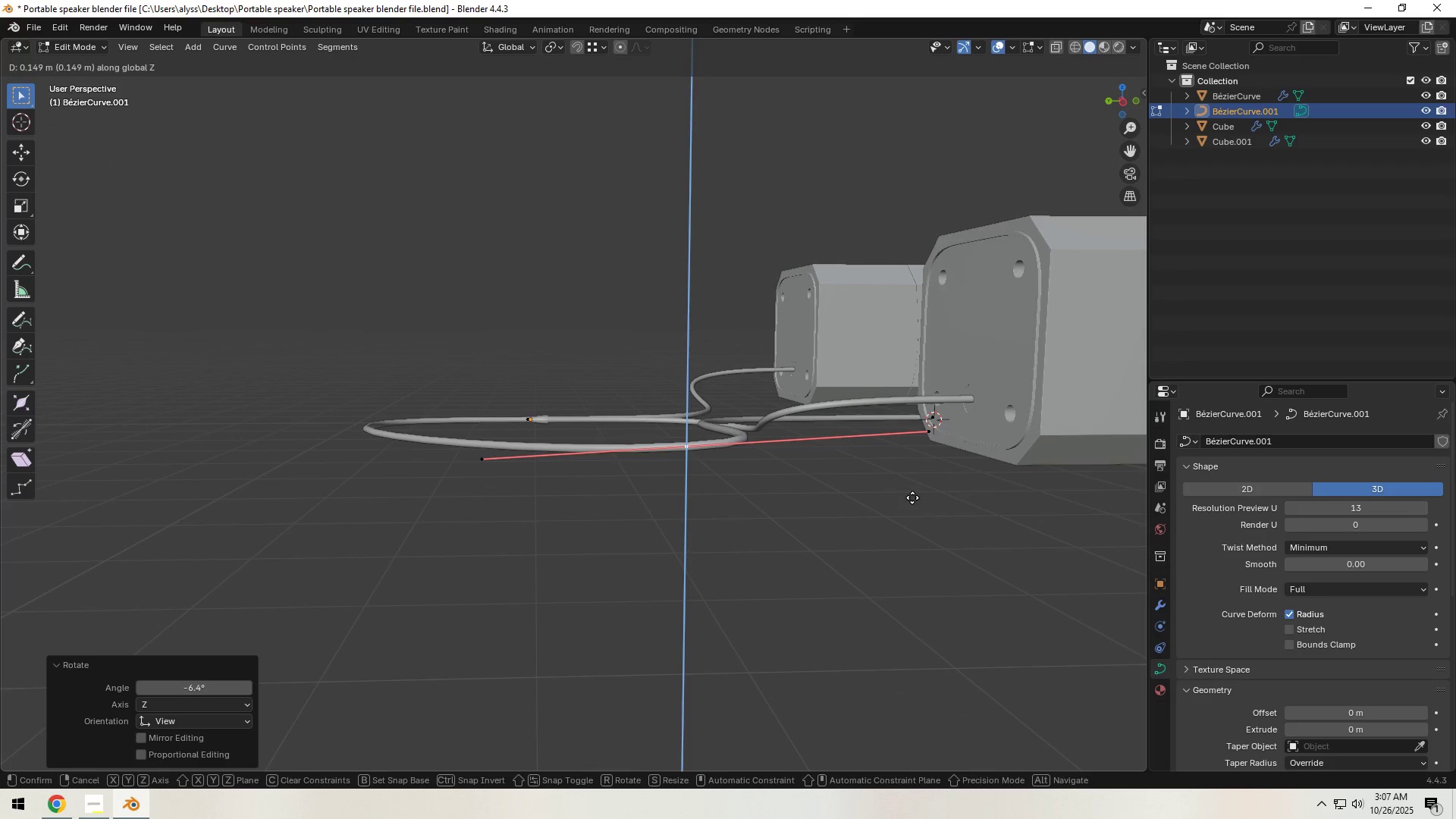 
left_click([912, 497])
 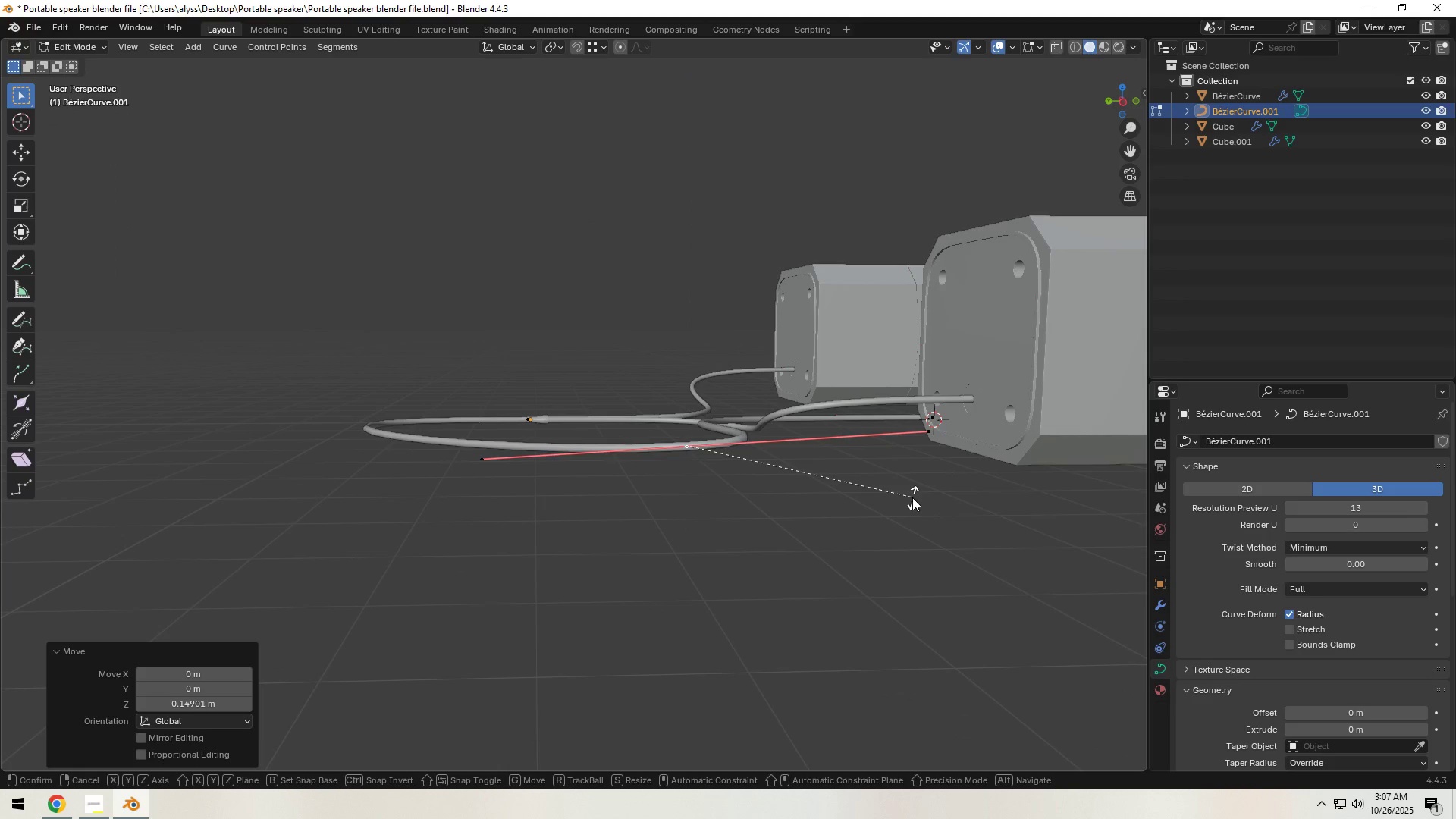 
key(R)
 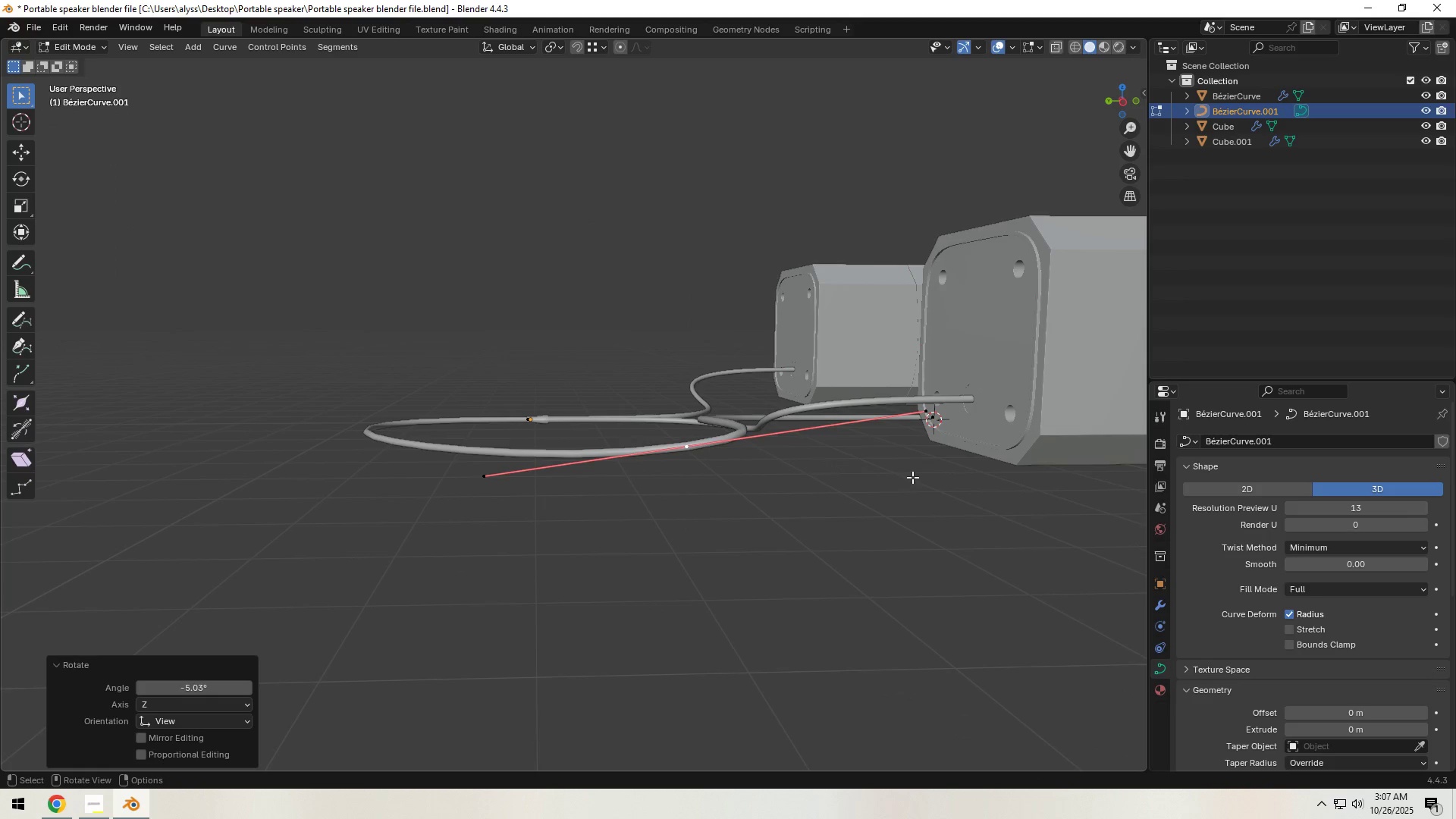 
double_click([820, 526])
 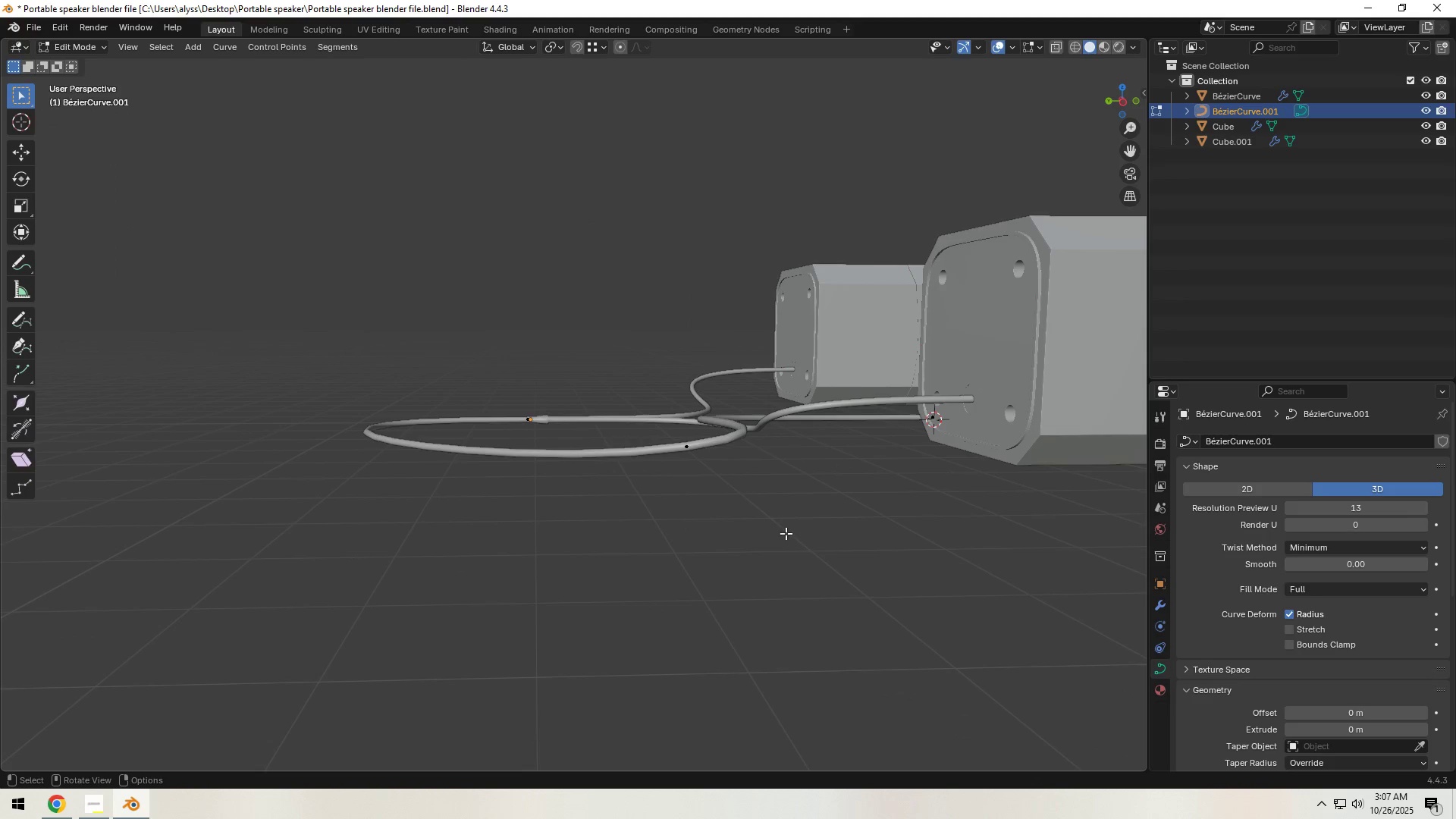 
key(Tab)
 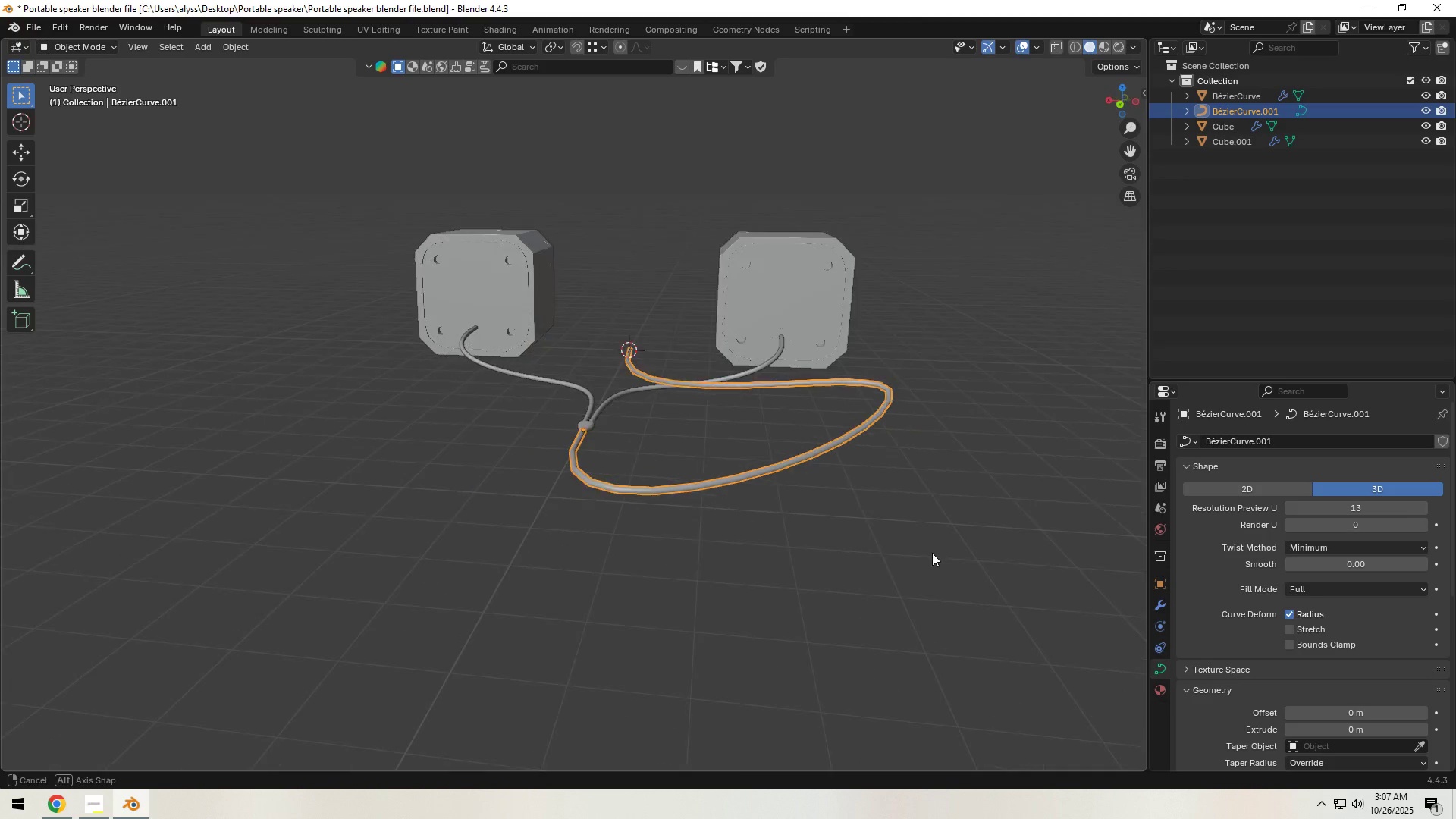 
left_click([933, 553])
 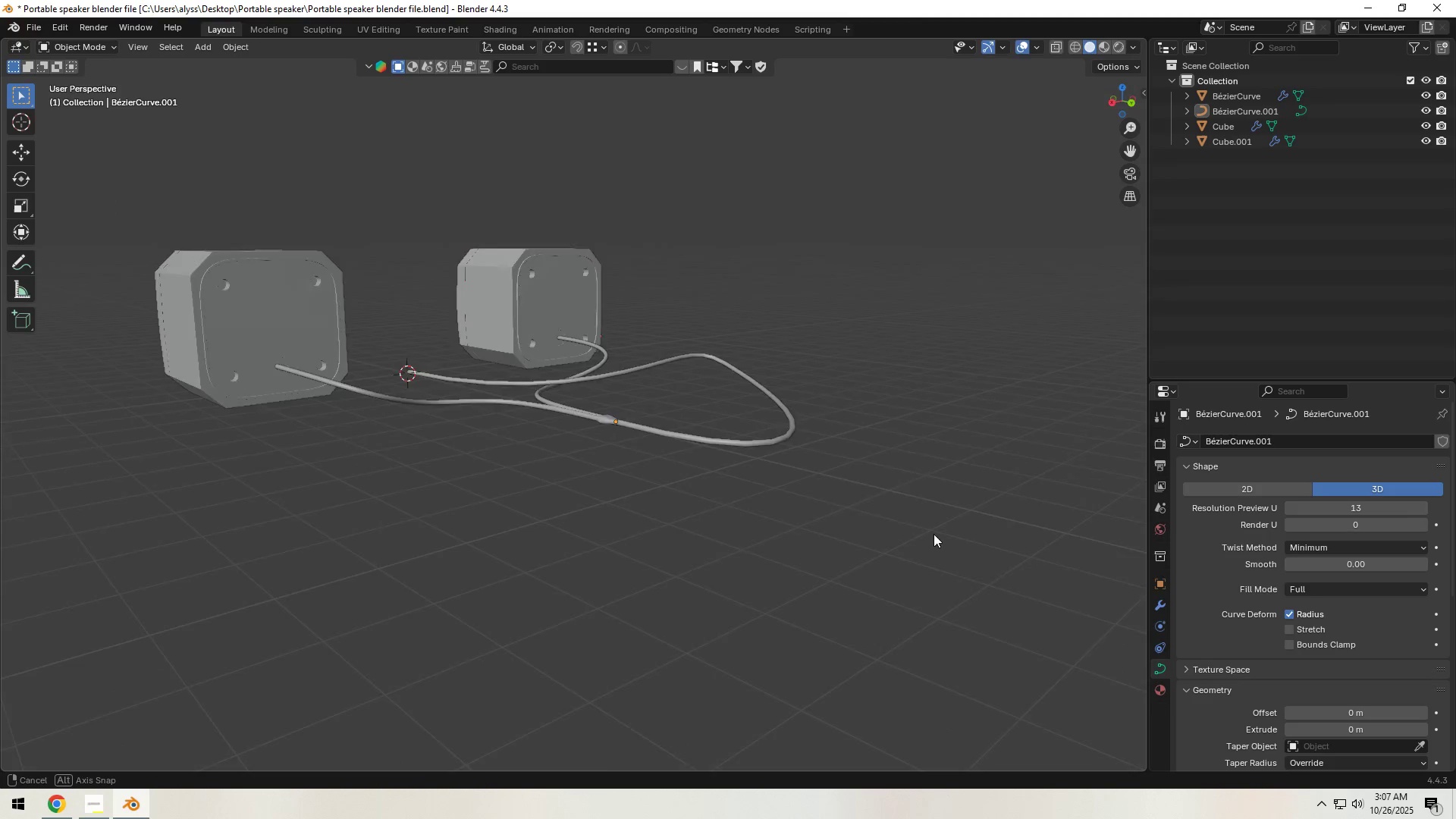 
scroll: coordinate [839, 554], scroll_direction: down, amount: 4.0
 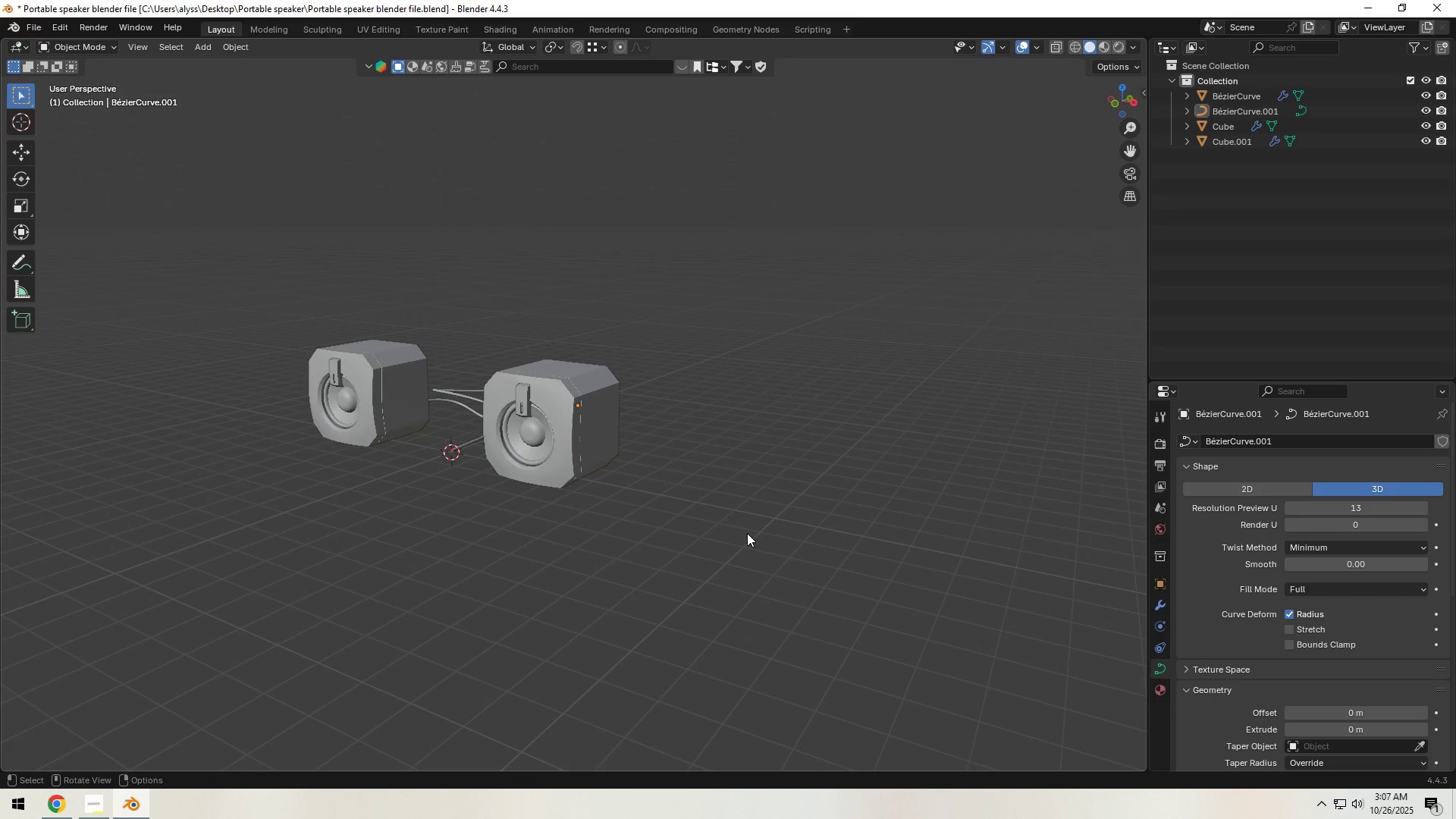 
wait(19.15)
 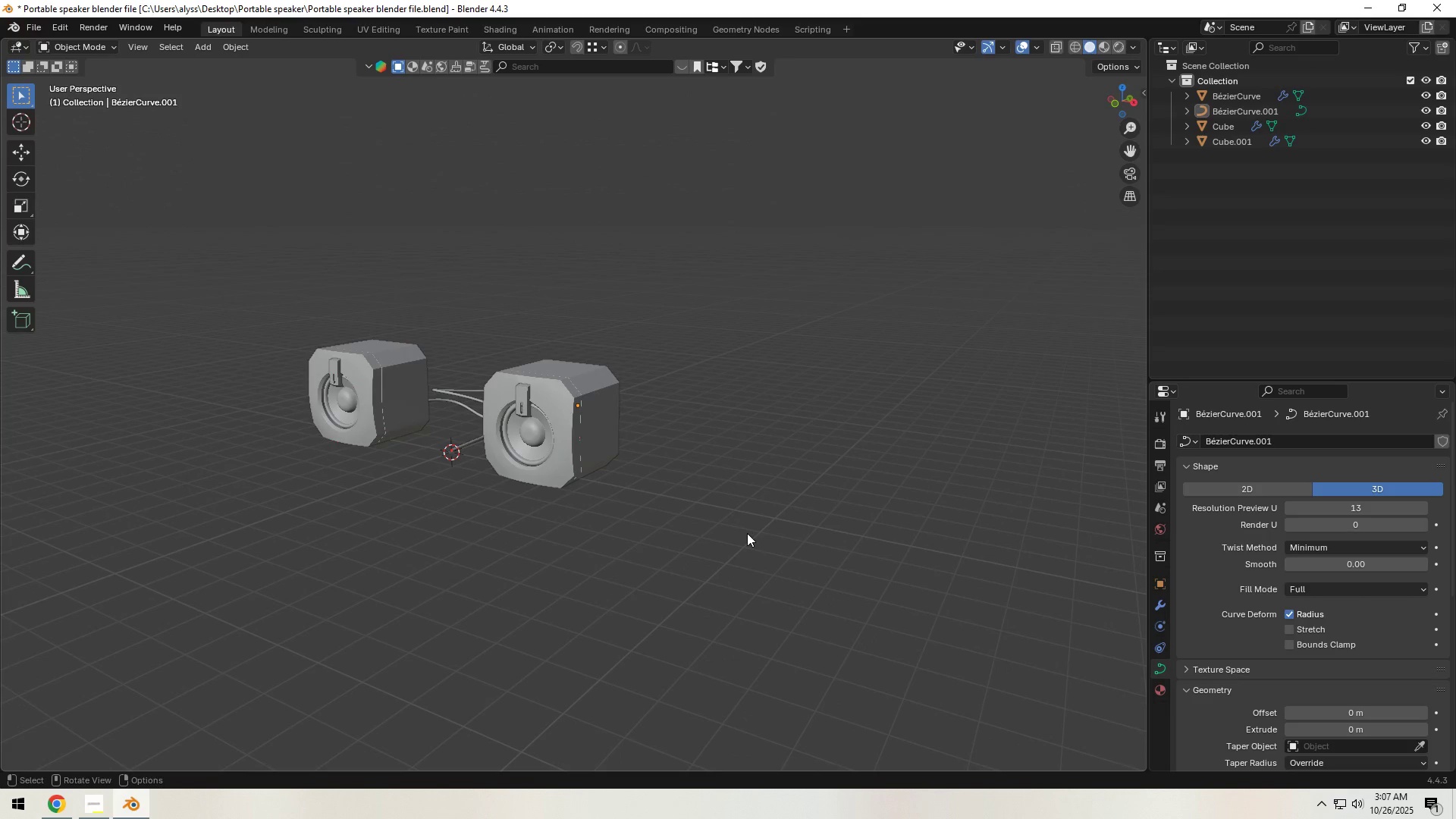 
key(Control+S)